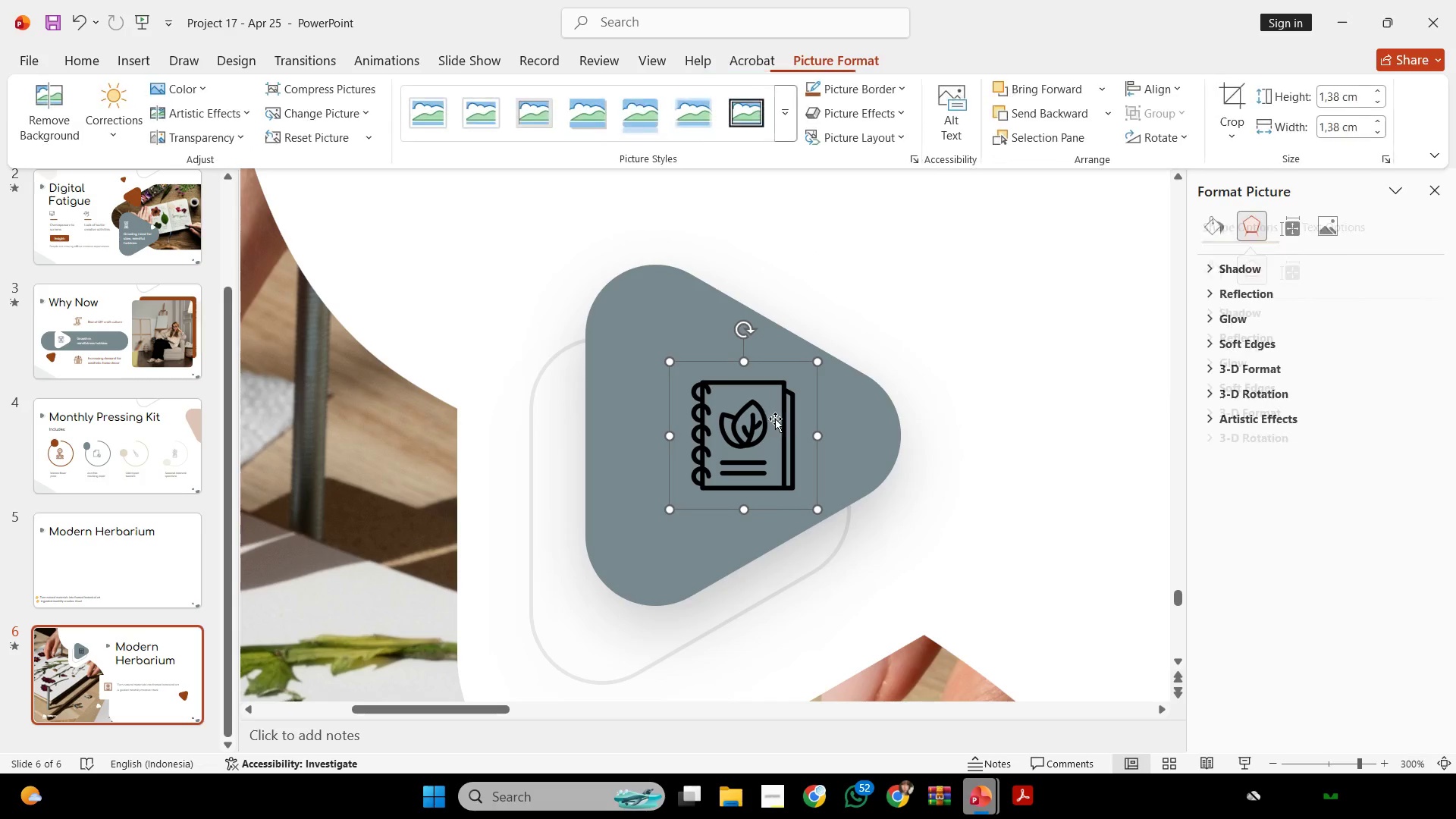 
hold_key(key=ShiftLeft, duration=1.84)
left_click_drag(start_coordinate=[777, 422], to_coordinate=[745, 421])
 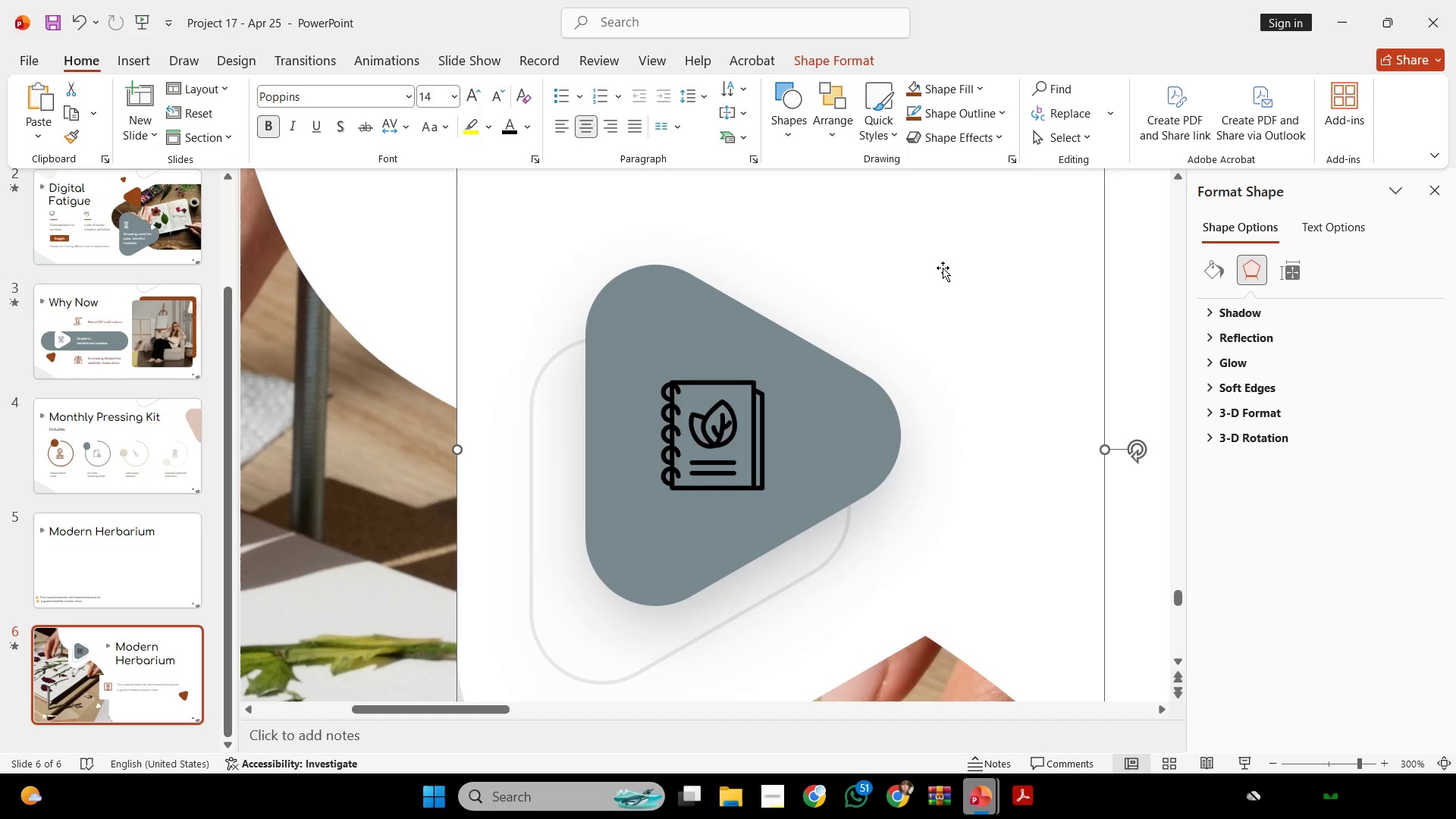 
wait(29.41)
 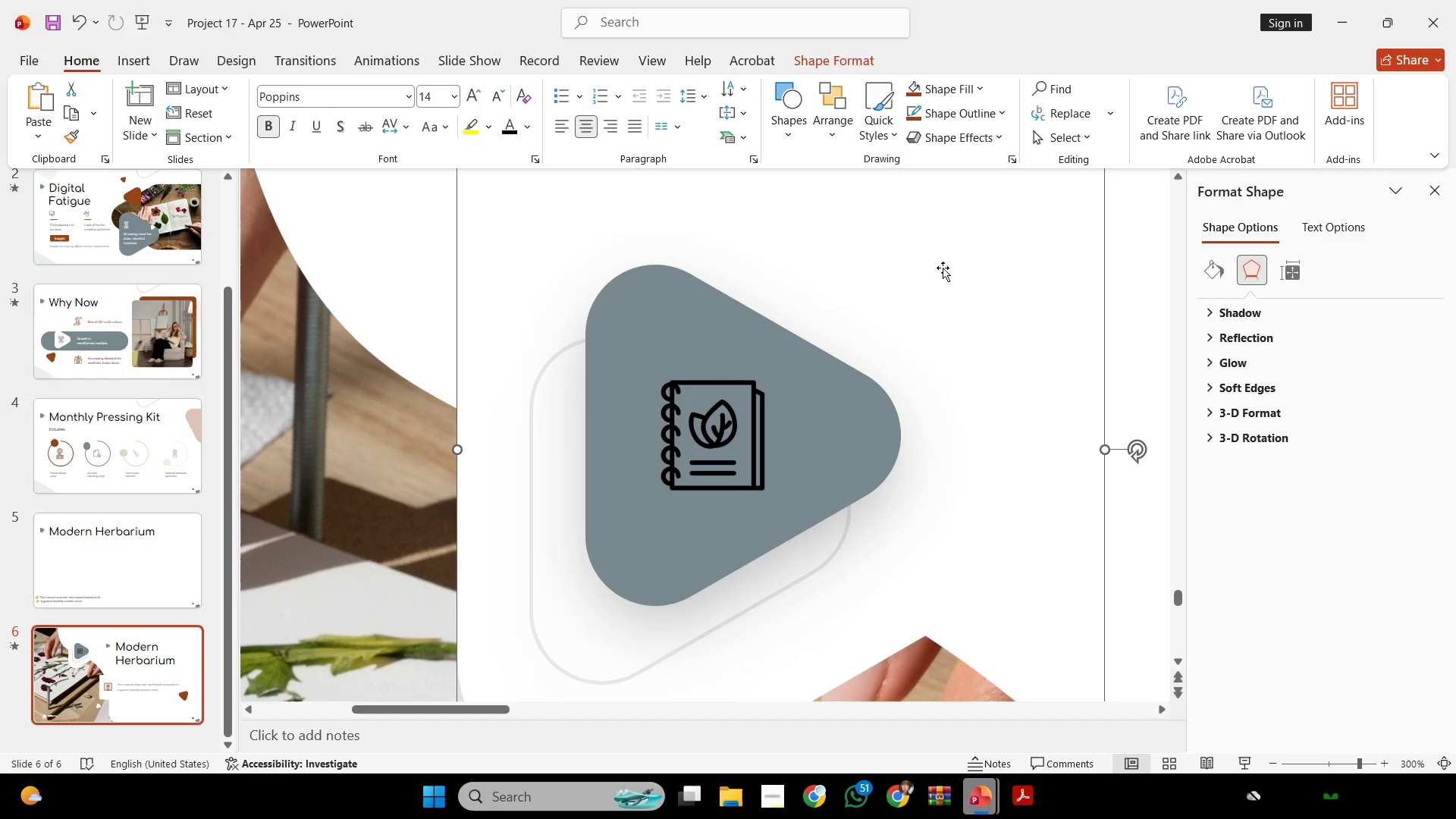 
left_click([691, 450])
 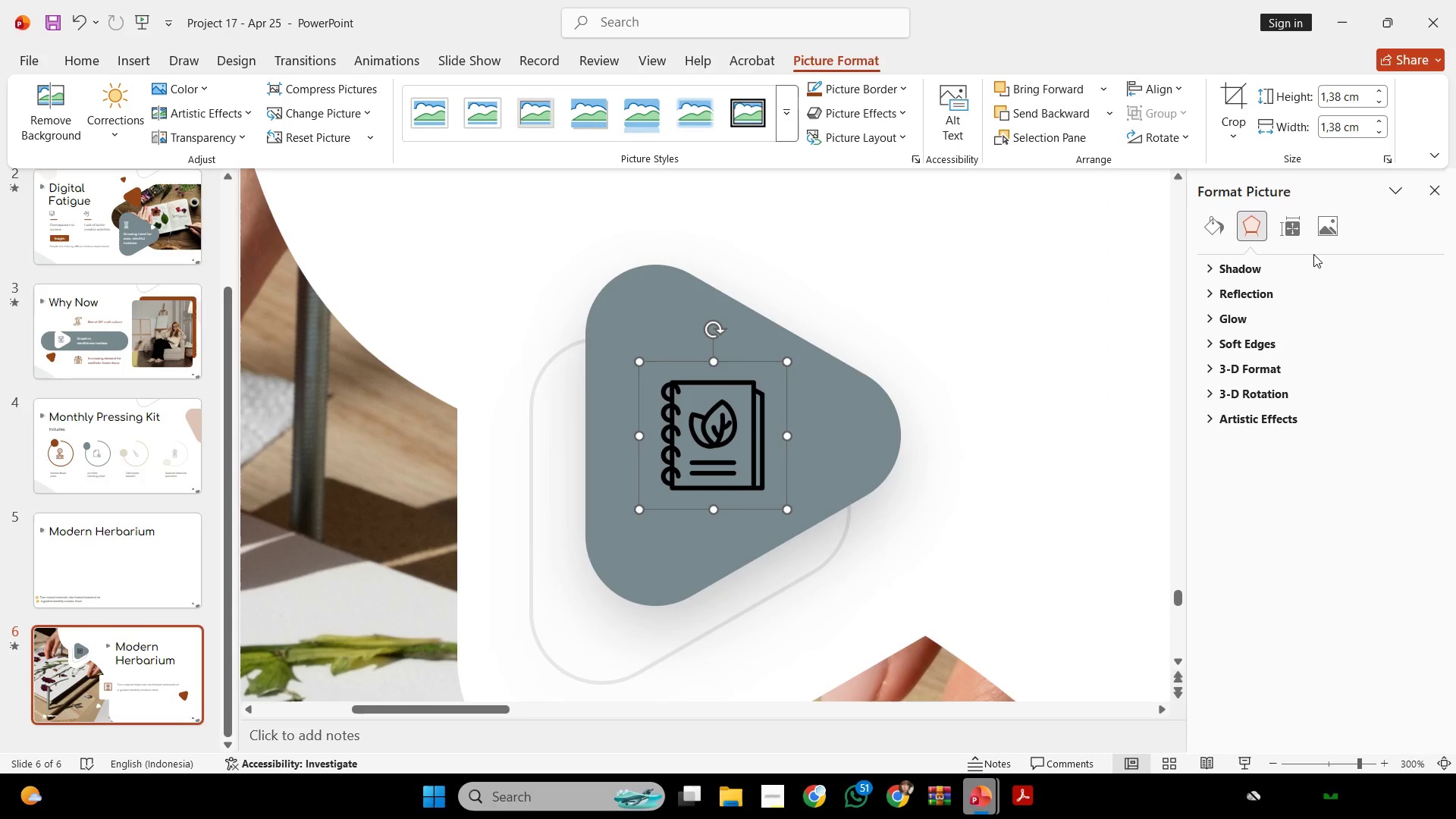 
left_click([1316, 228])
 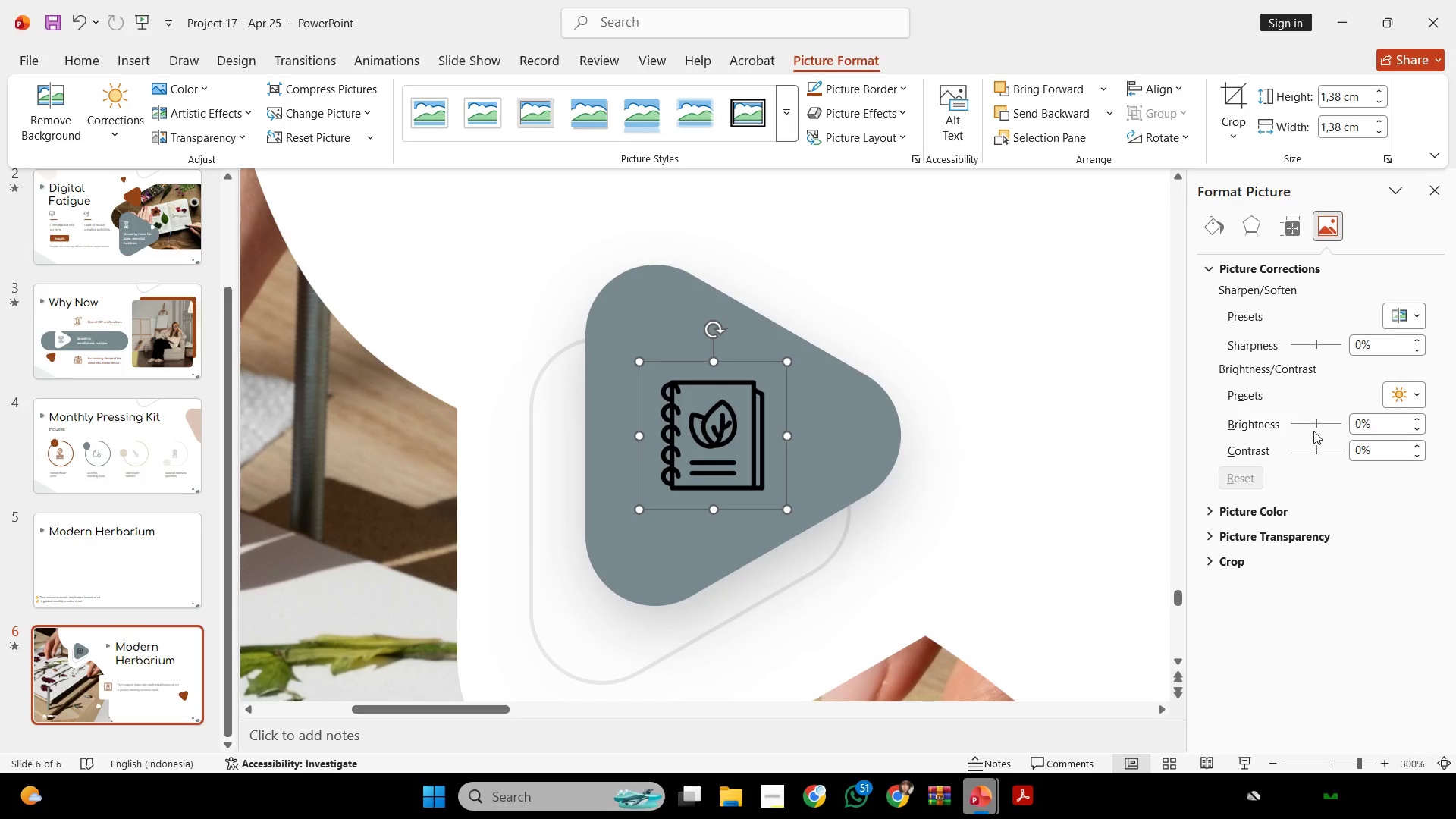 
left_click_drag(start_coordinate=[1314, 423], to_coordinate=[1453, 430])
 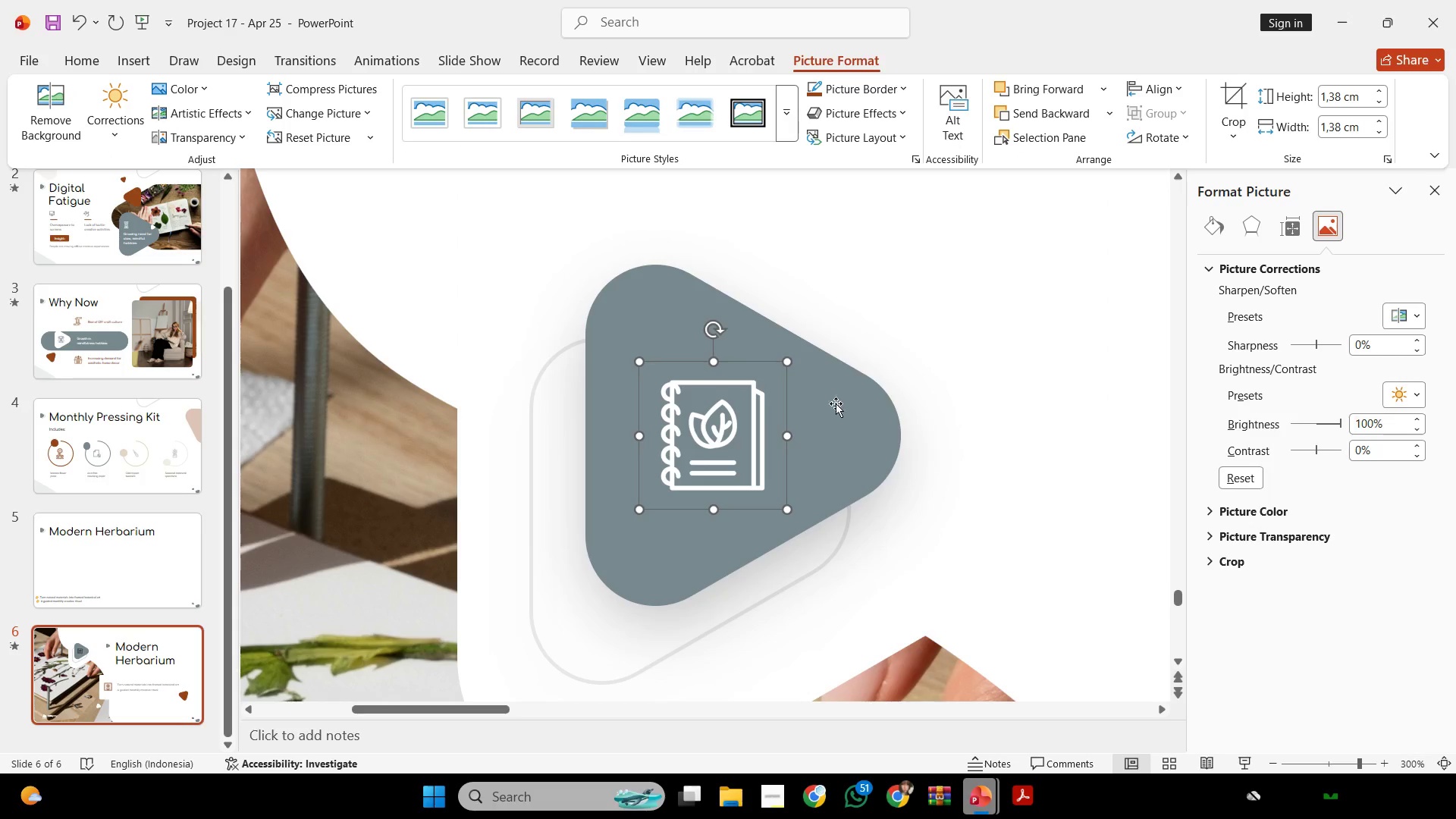 
hold_key(key=ControlLeft, duration=0.73)
scroll: coordinate [677, 397], scroll_direction: down, amount: 5.0
 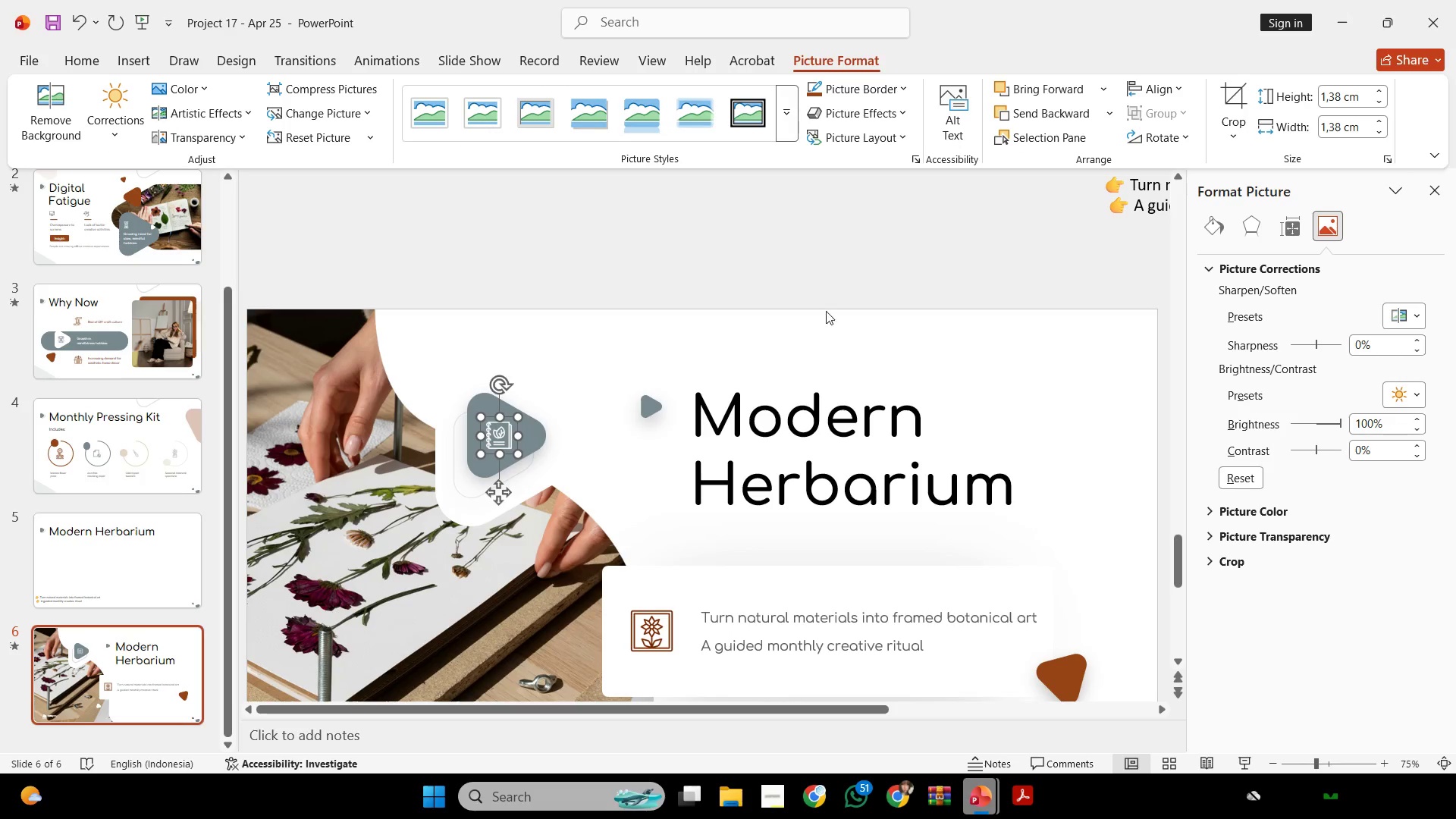 
left_click([839, 294])
 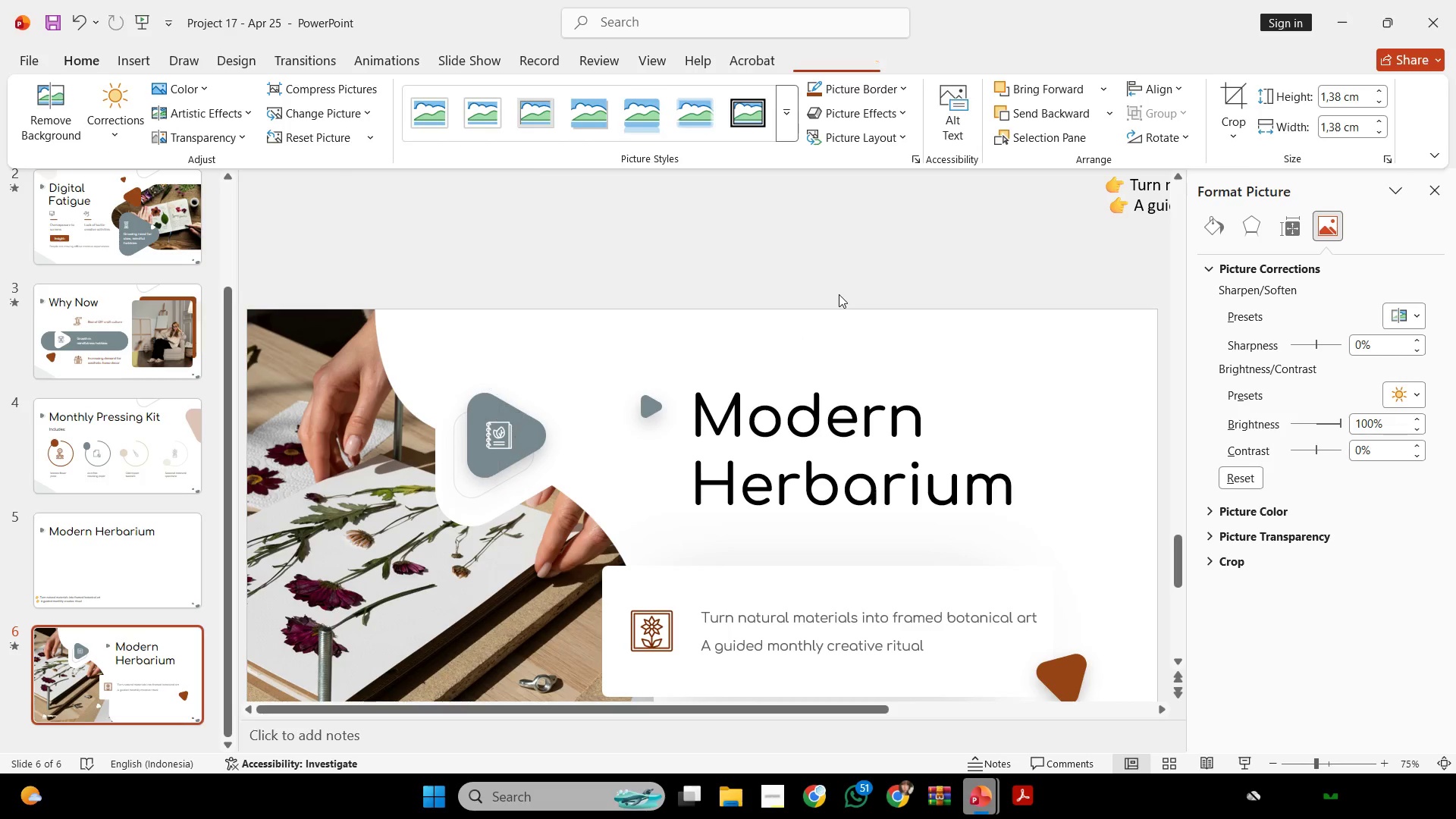 
hold_key(key=ControlLeft, duration=0.39)
 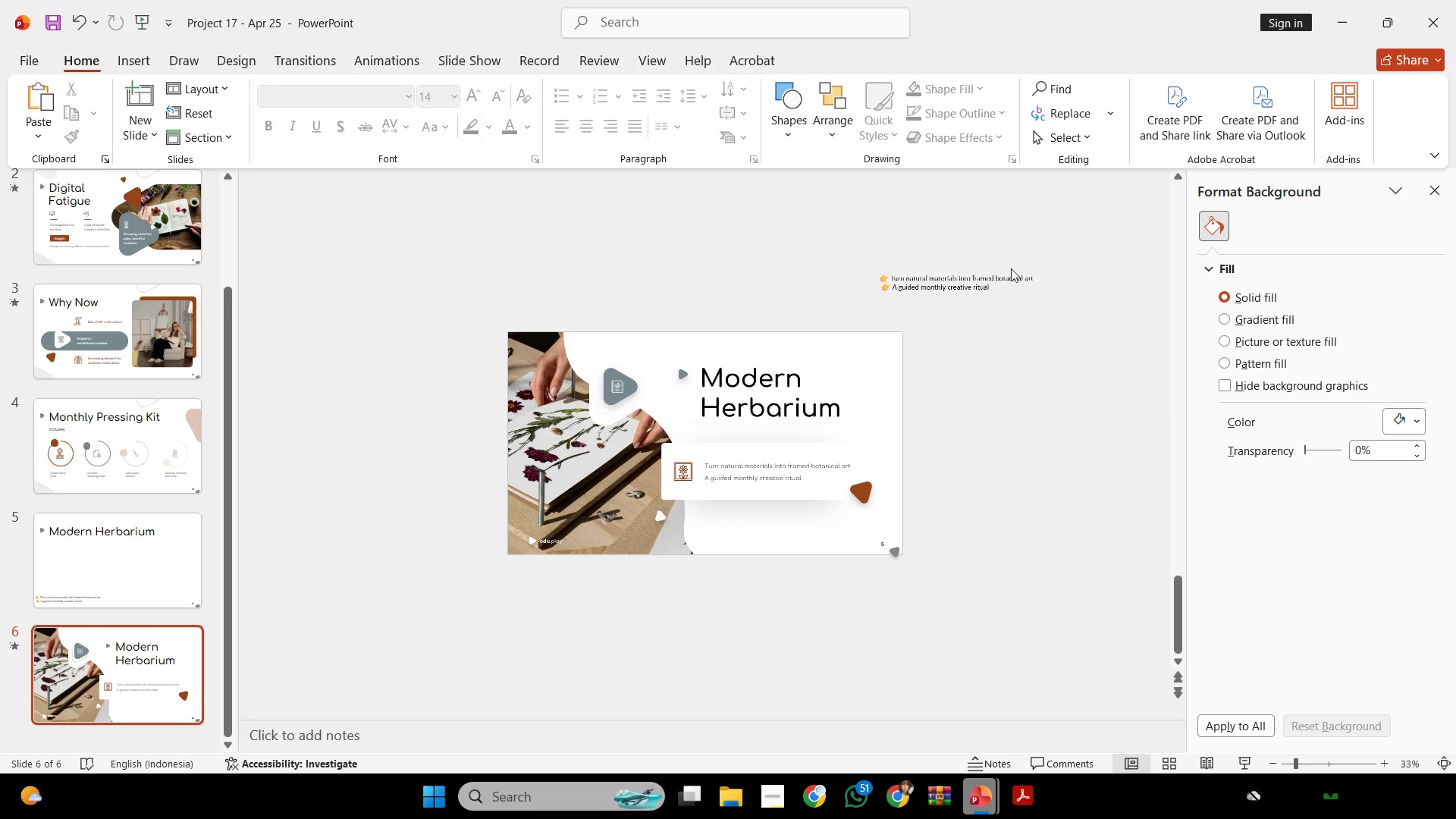 
key(Control+ControlLeft)
 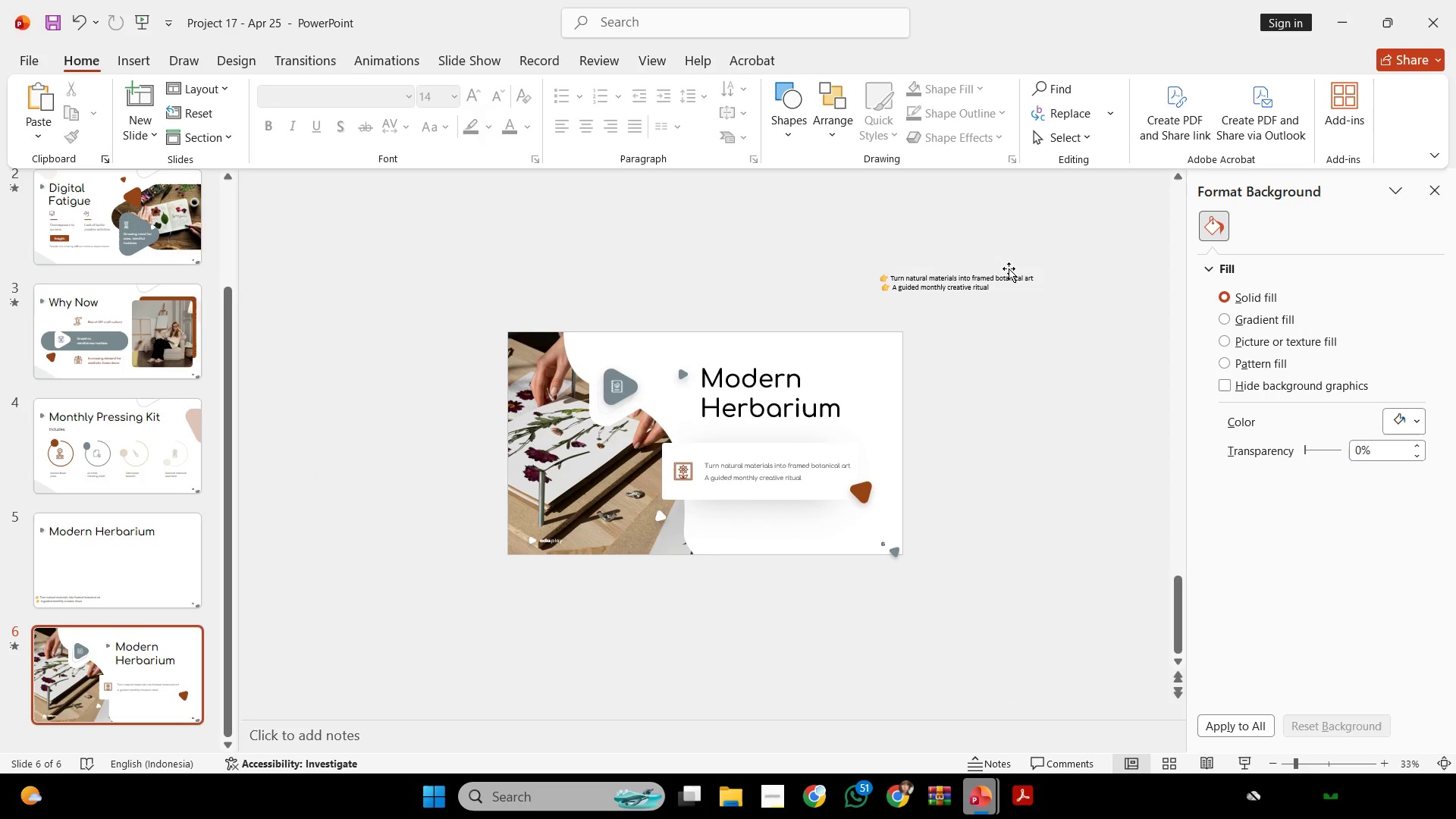 
scroll: coordinate [996, 300], scroll_direction: down, amount: 3.0
 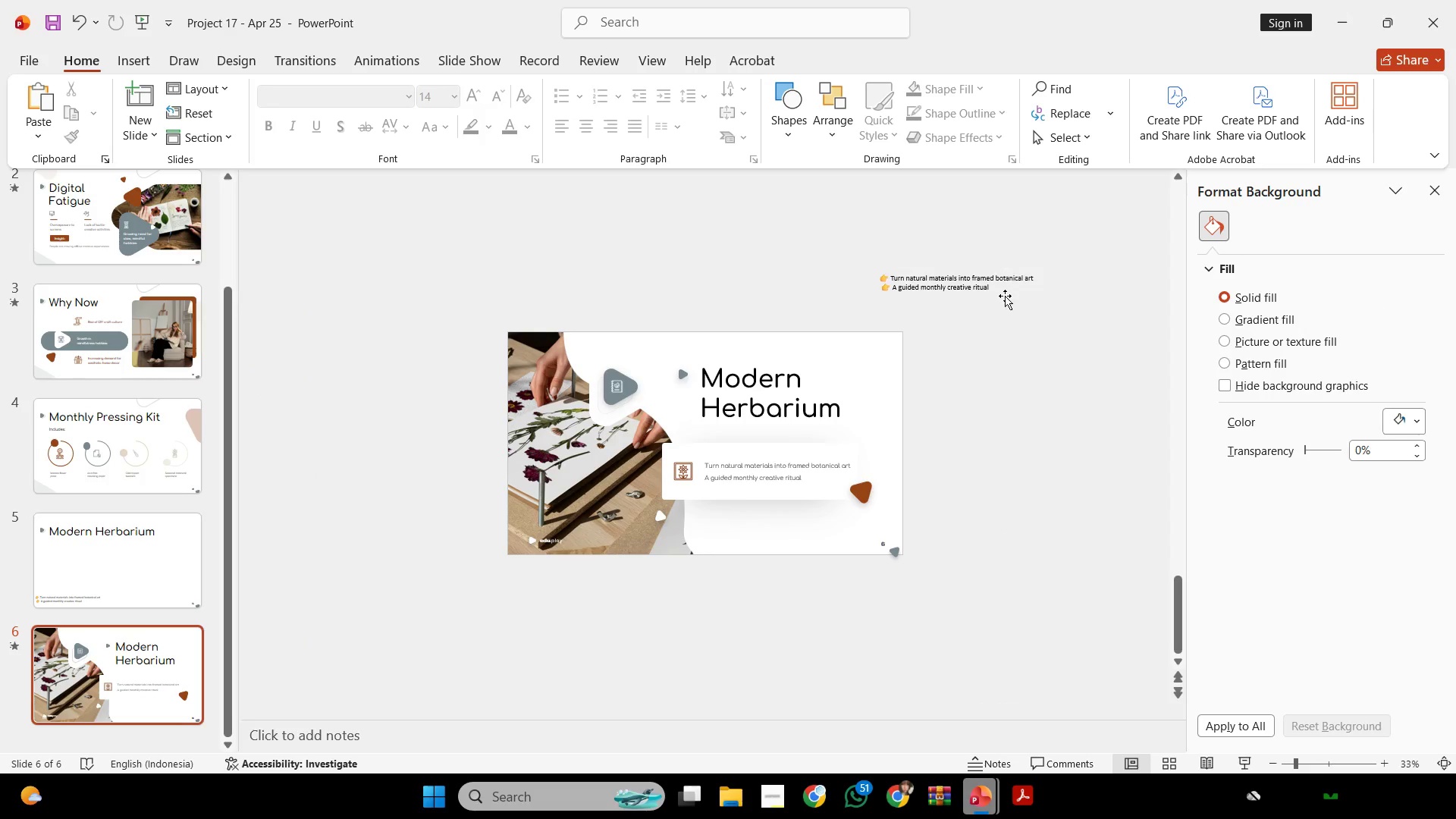 
left_click([1005, 297])
 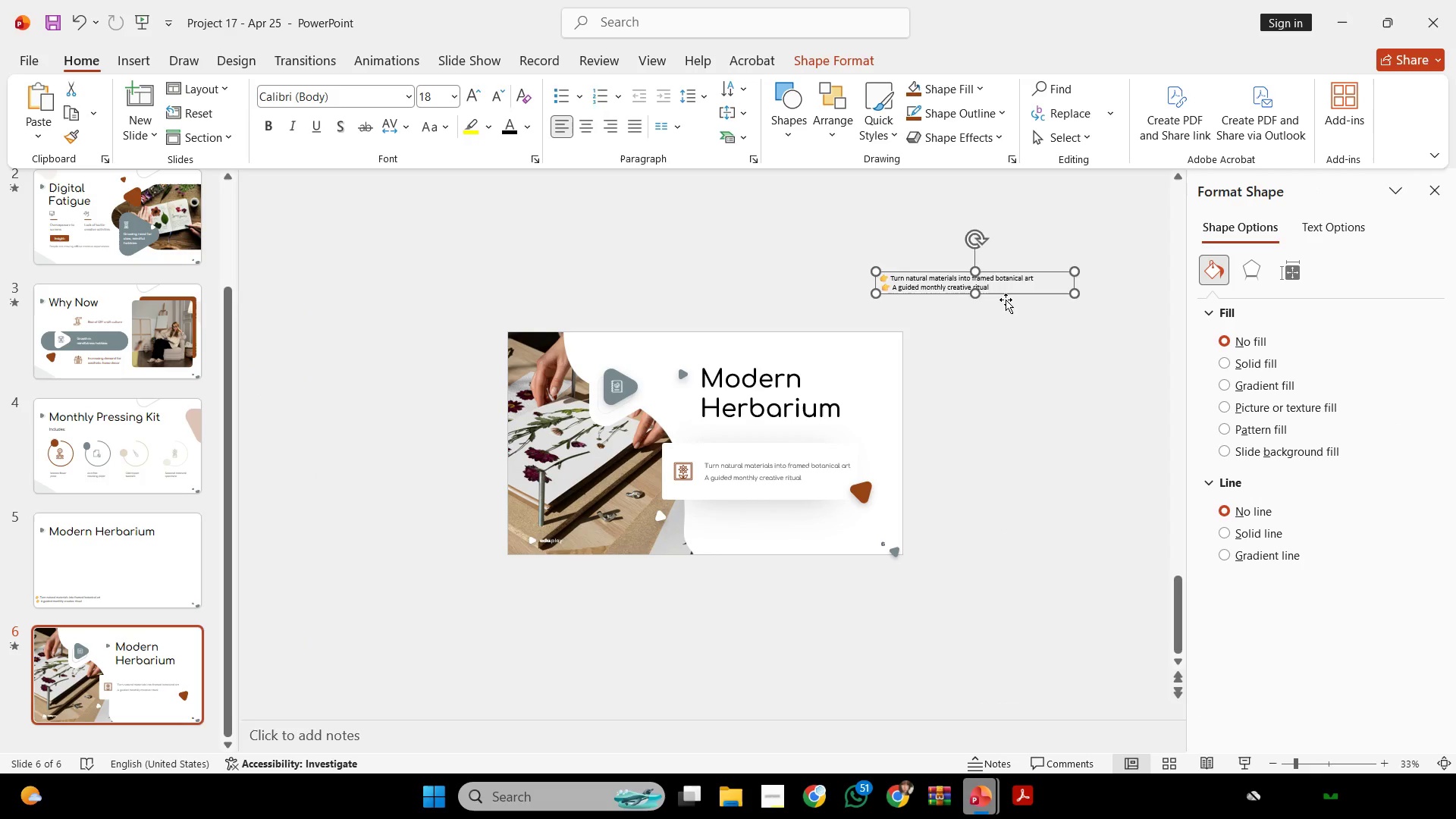 
key(Backspace)
 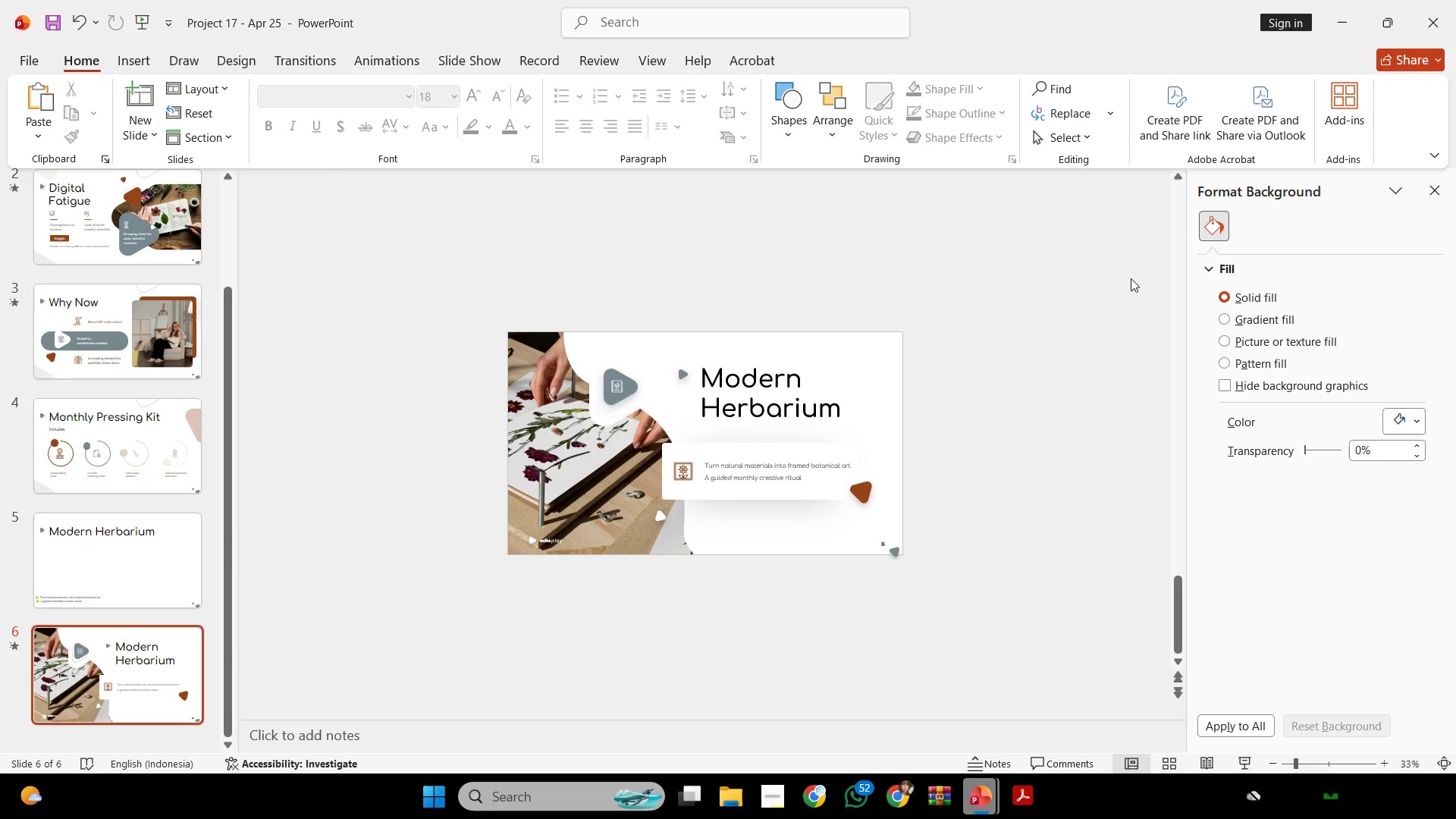 
wait(97.38)
 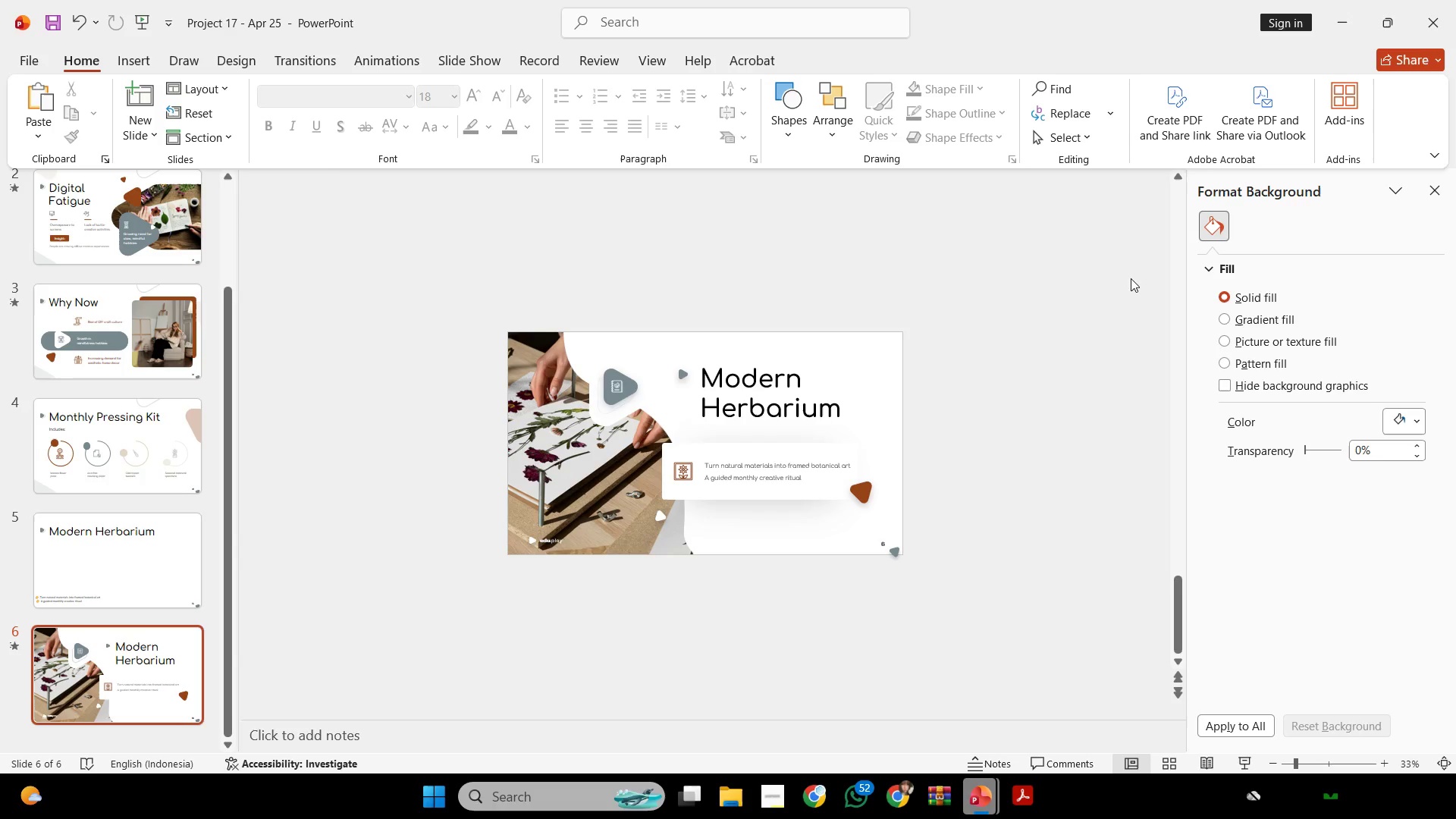 
left_click([880, 353])
 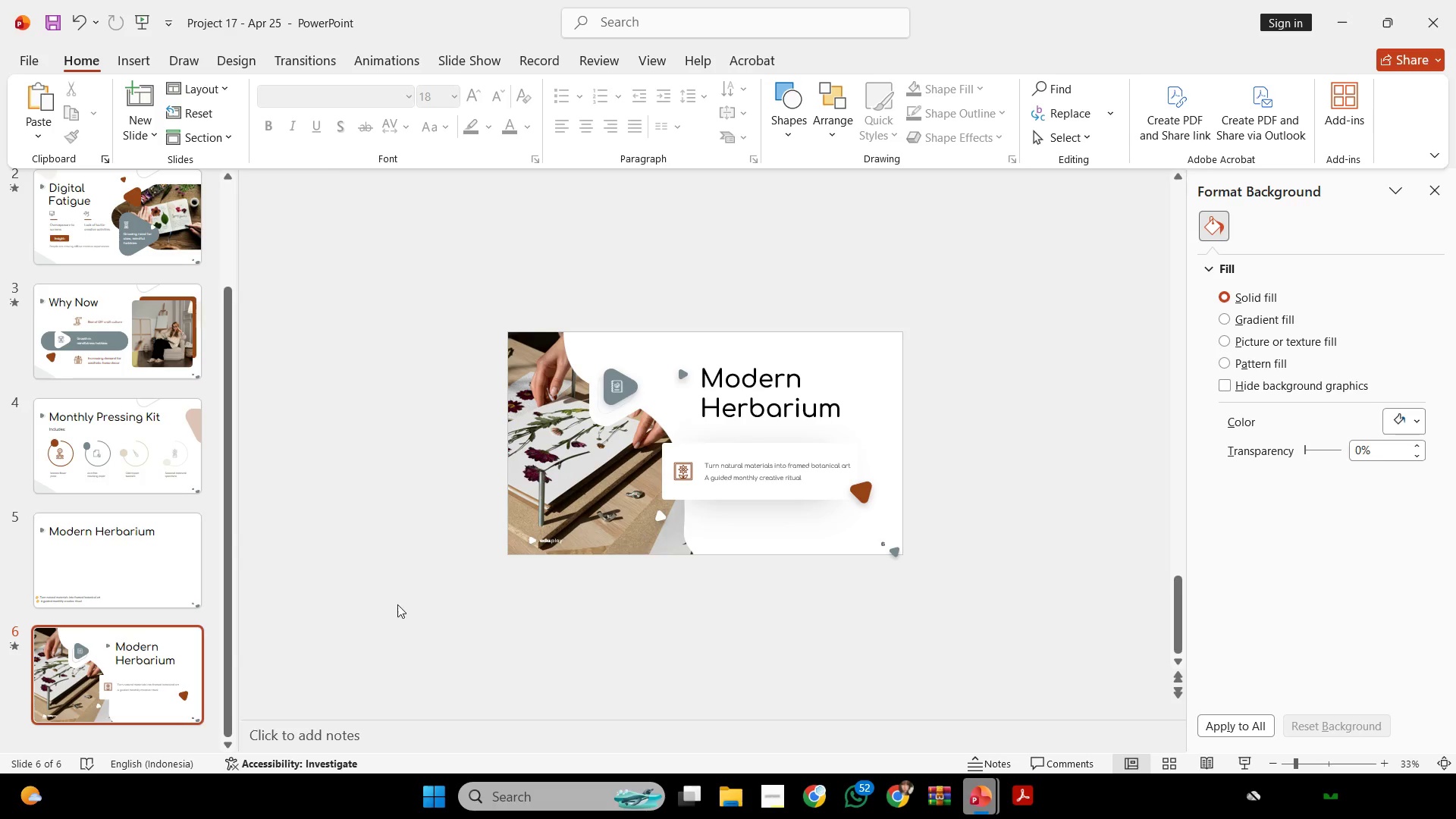 
left_click_drag(start_coordinate=[385, 500], to_coordinate=[698, 684])
 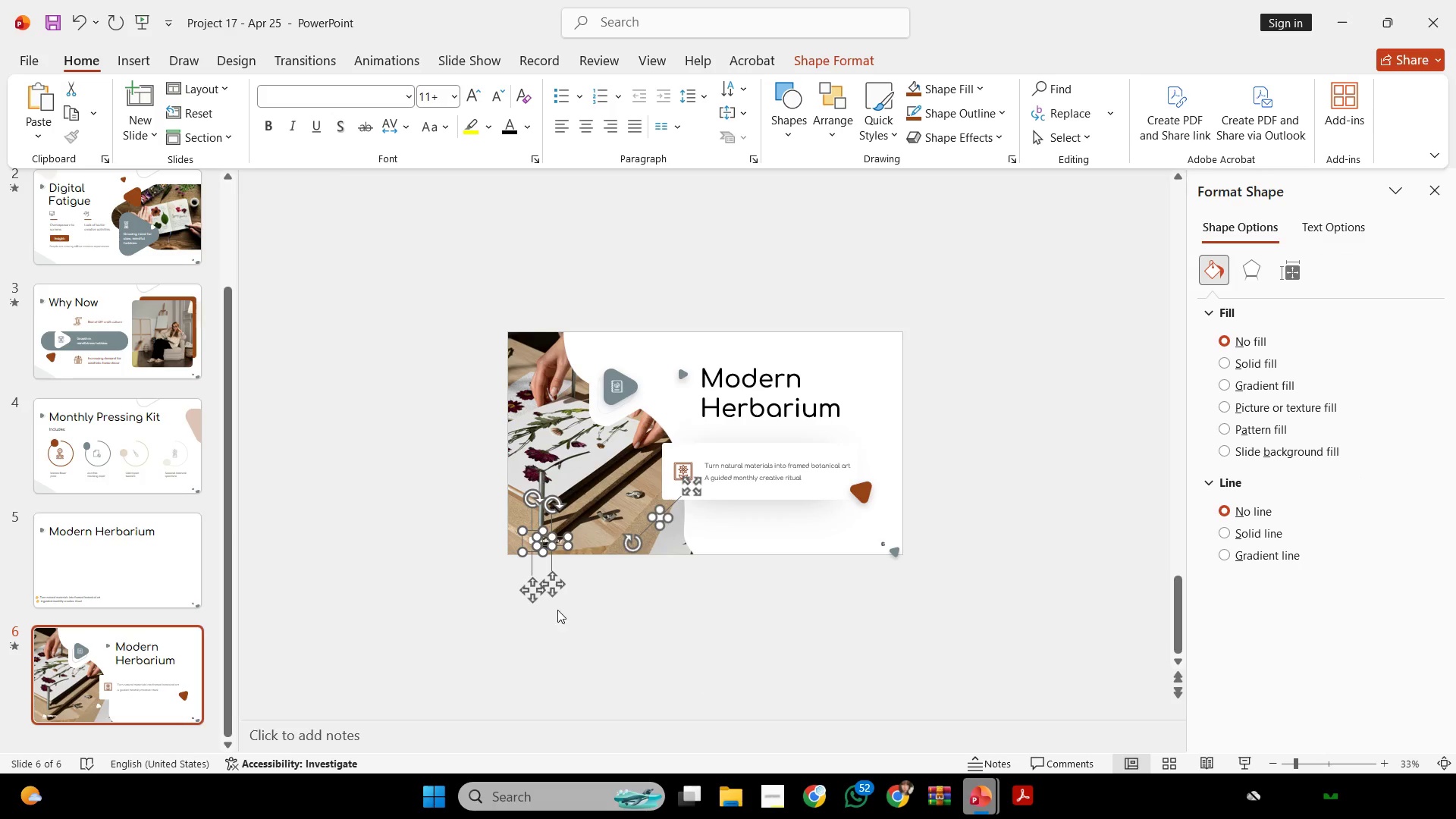 
left_click([444, 591])
 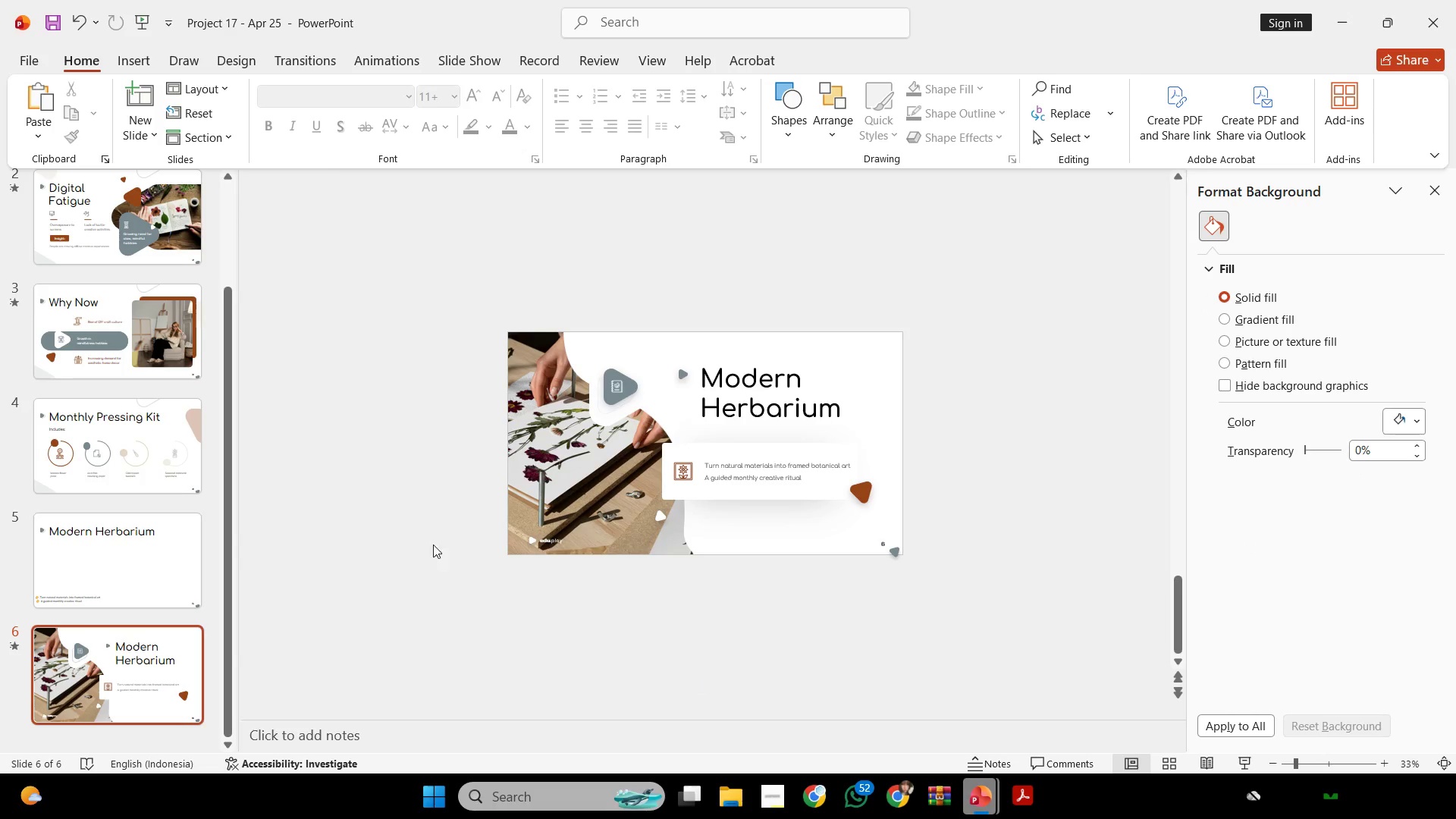 
left_click_drag(start_coordinate=[440, 519], to_coordinate=[617, 597])
 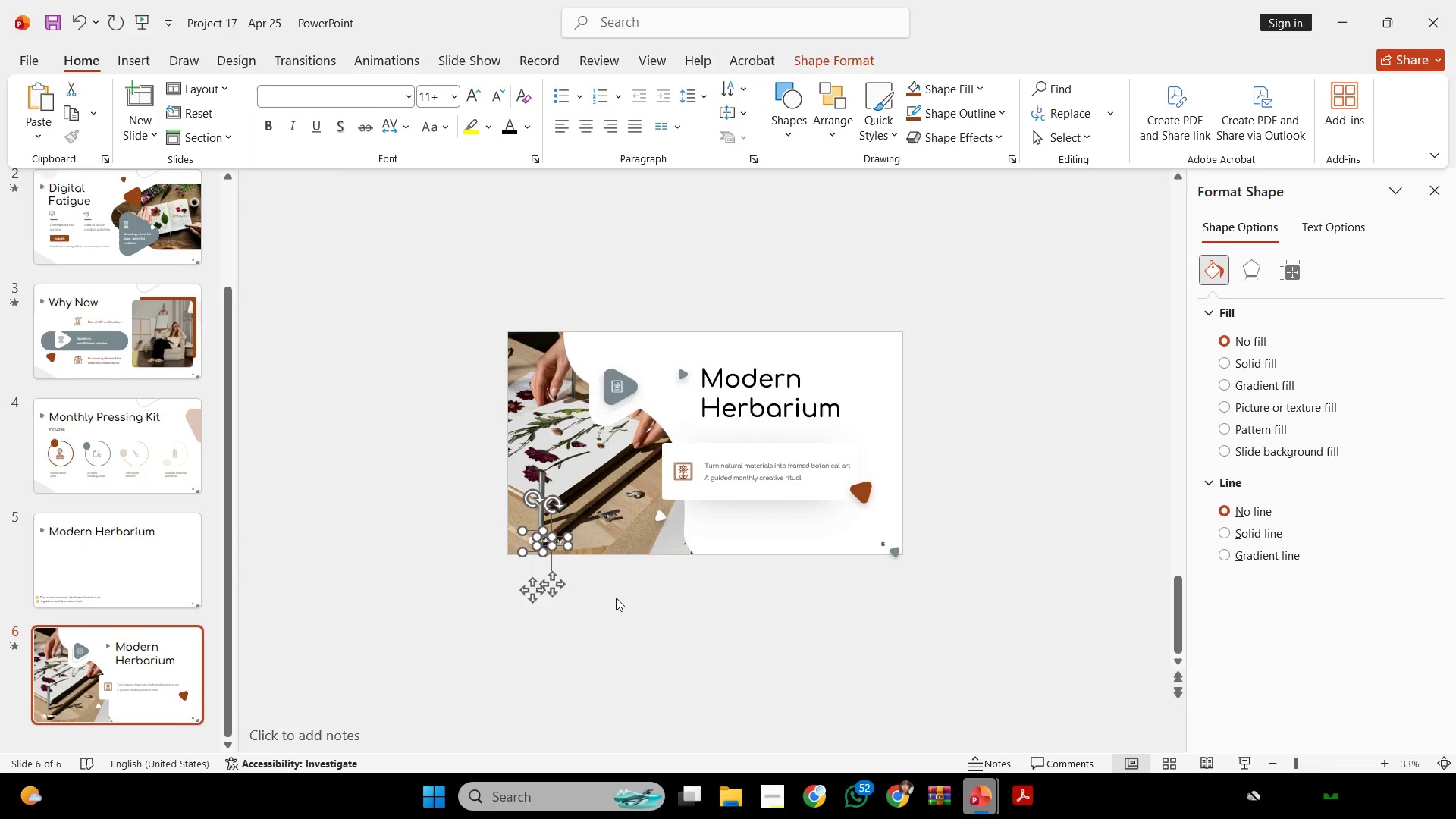 
key(Backspace)
 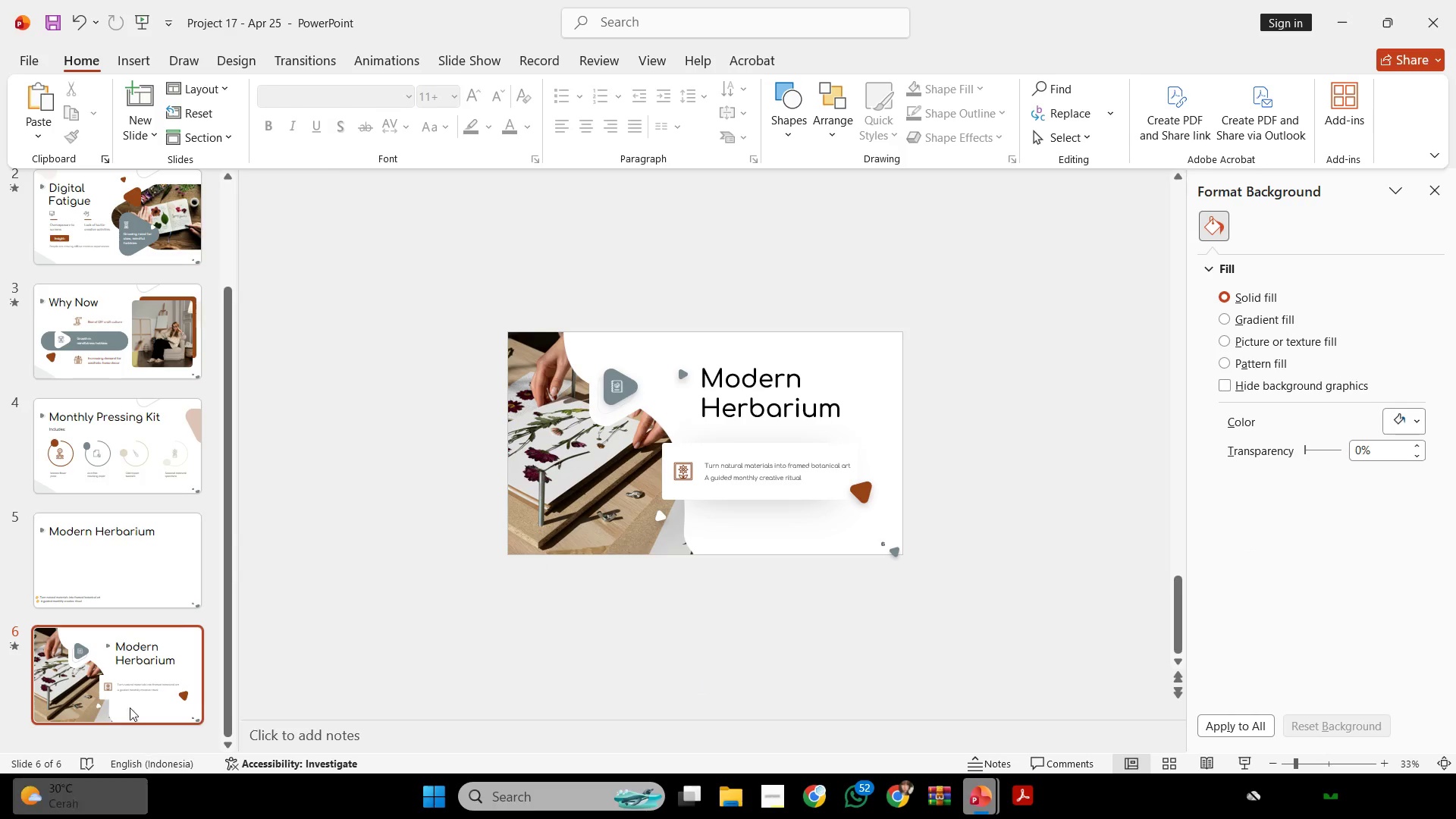 
wait(5.19)
 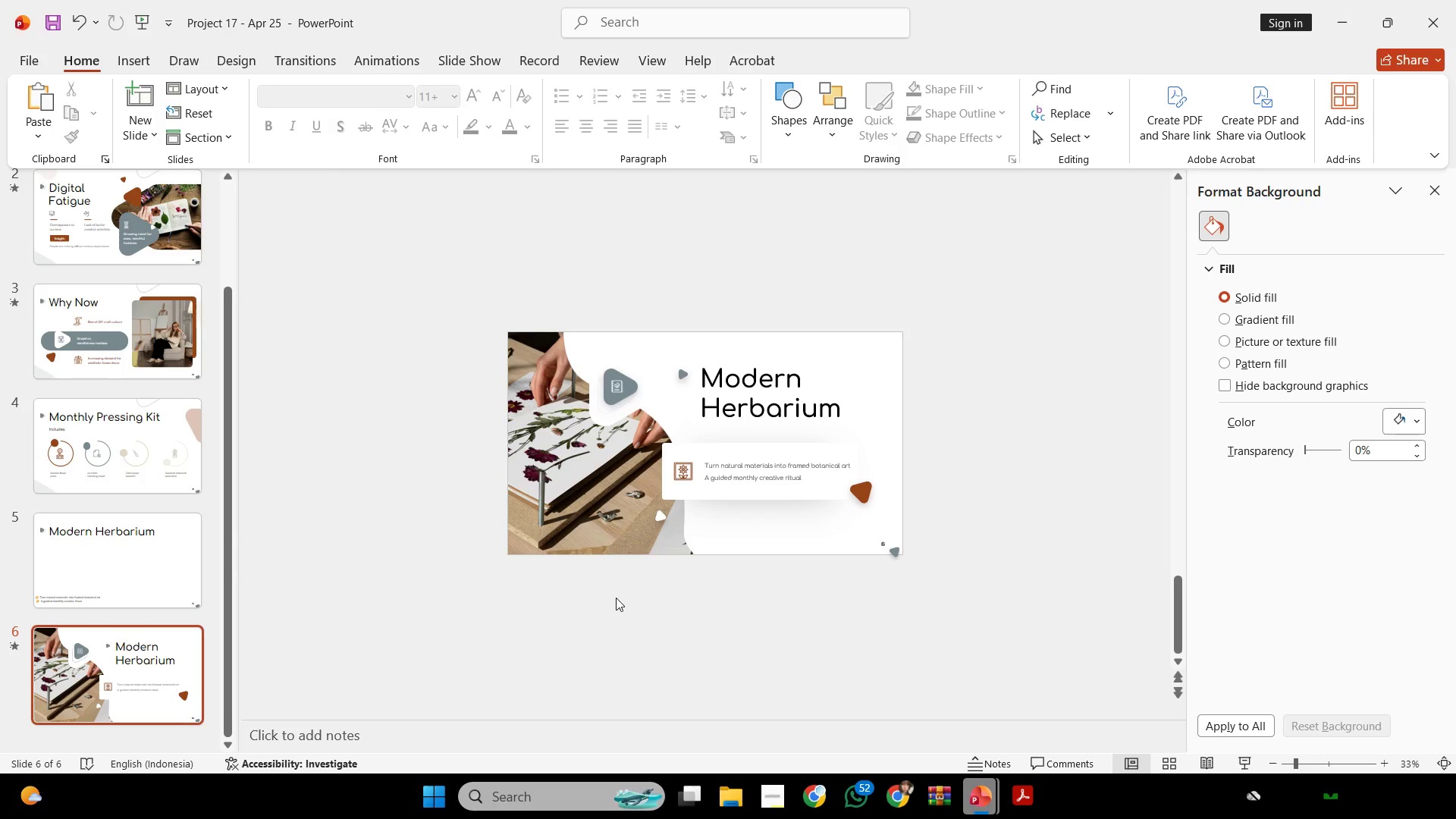 
key(Backspace)
 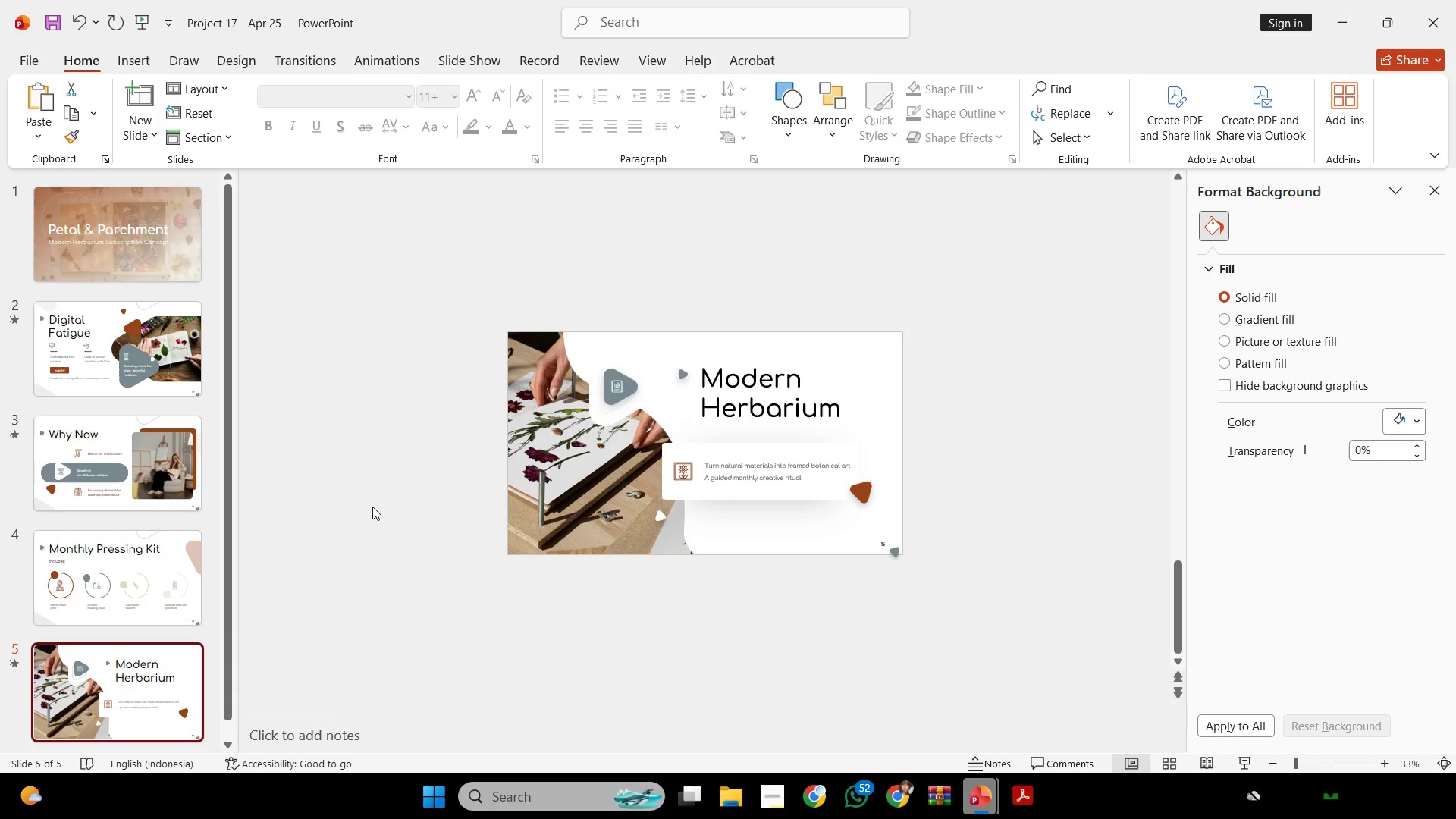 
left_click([768, 802])